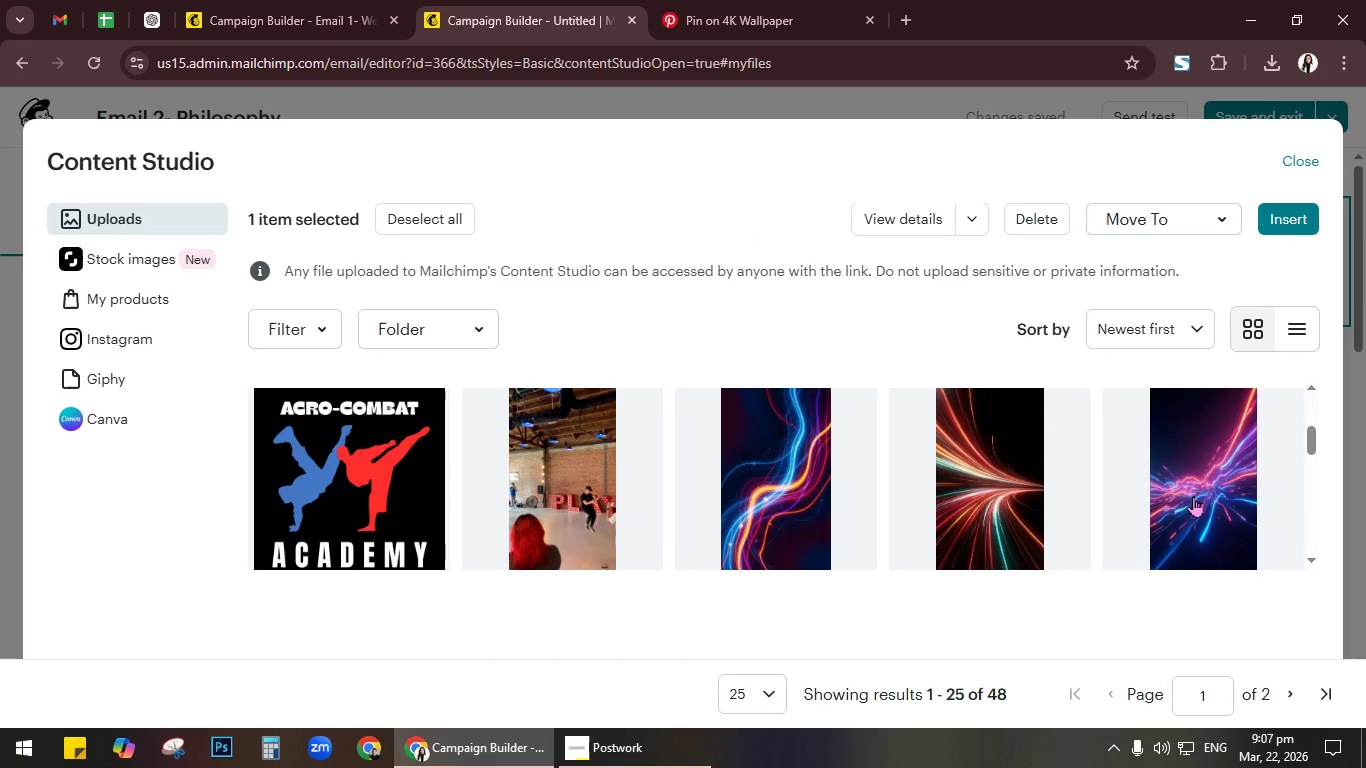 
left_click([1219, 485])
 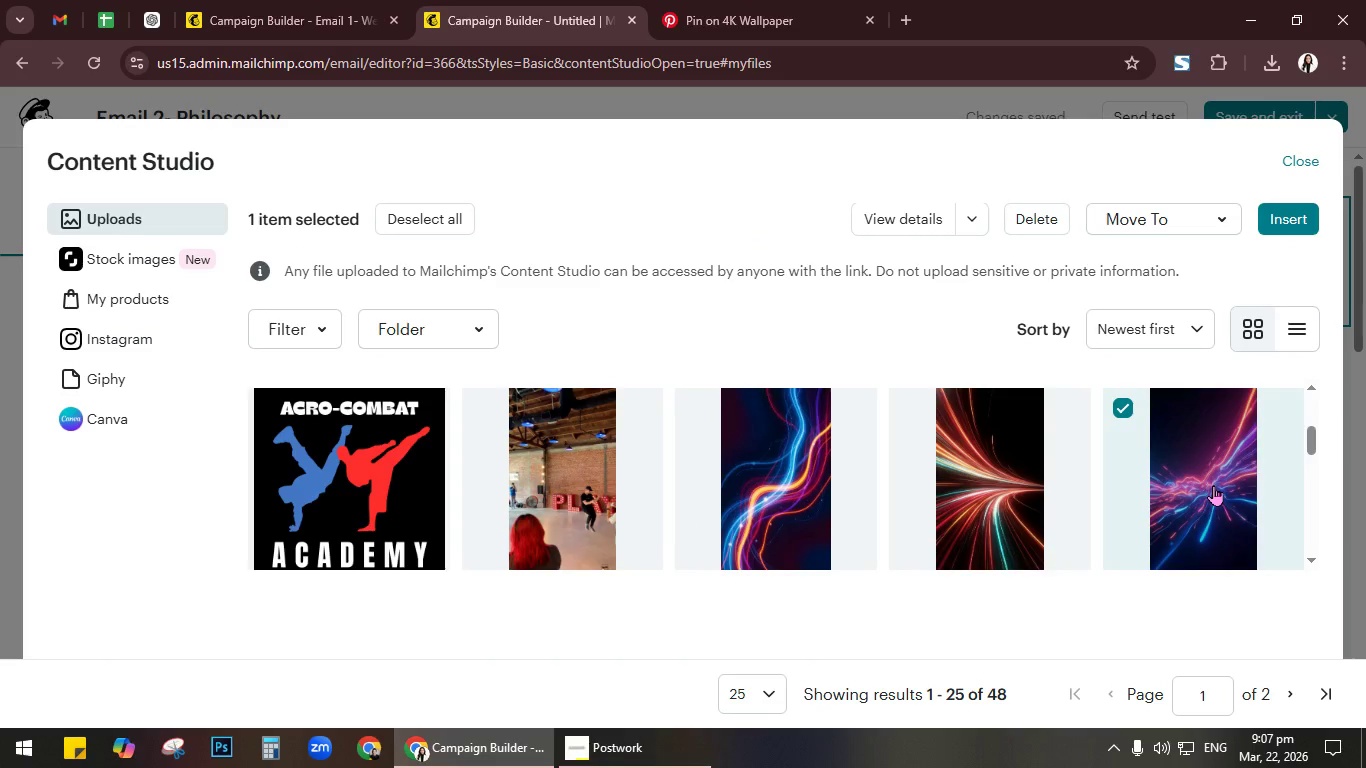 
wait(16.77)
 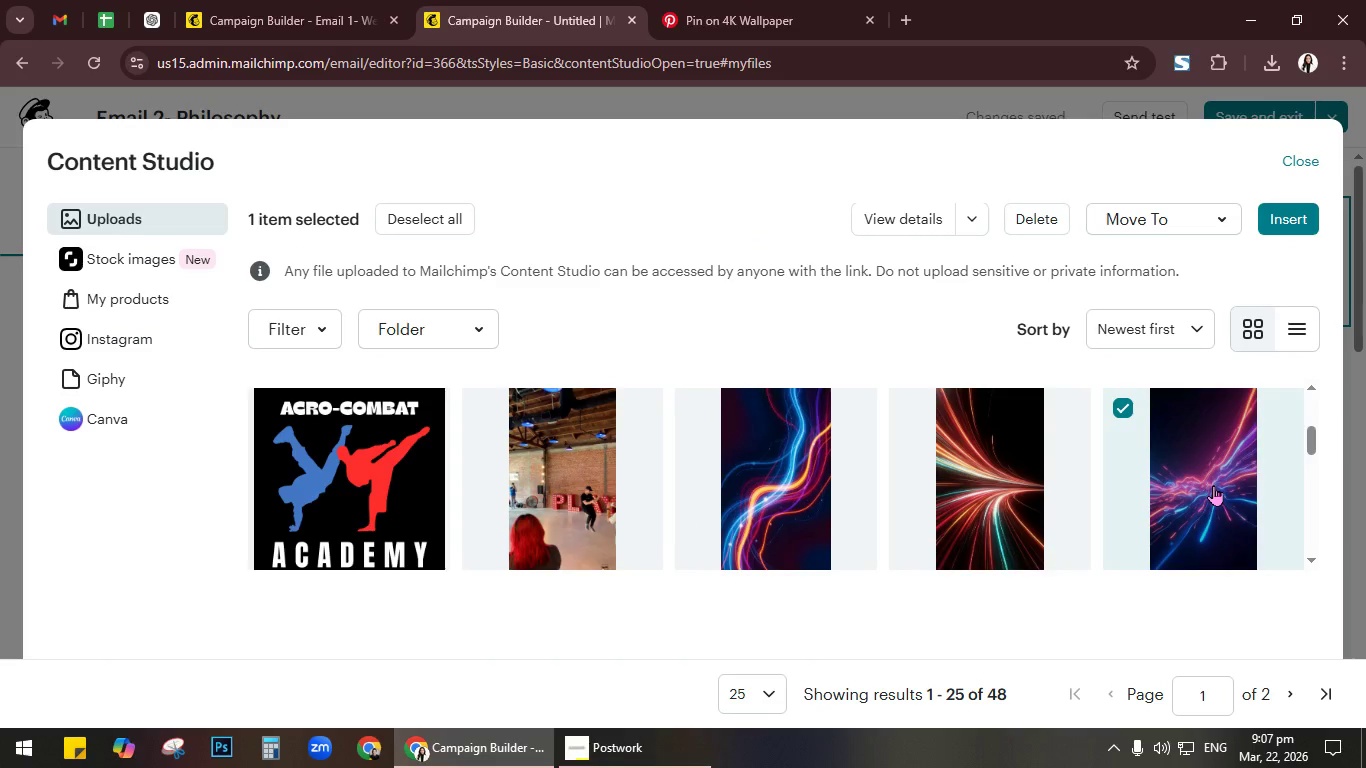 
left_click([1280, 217])
 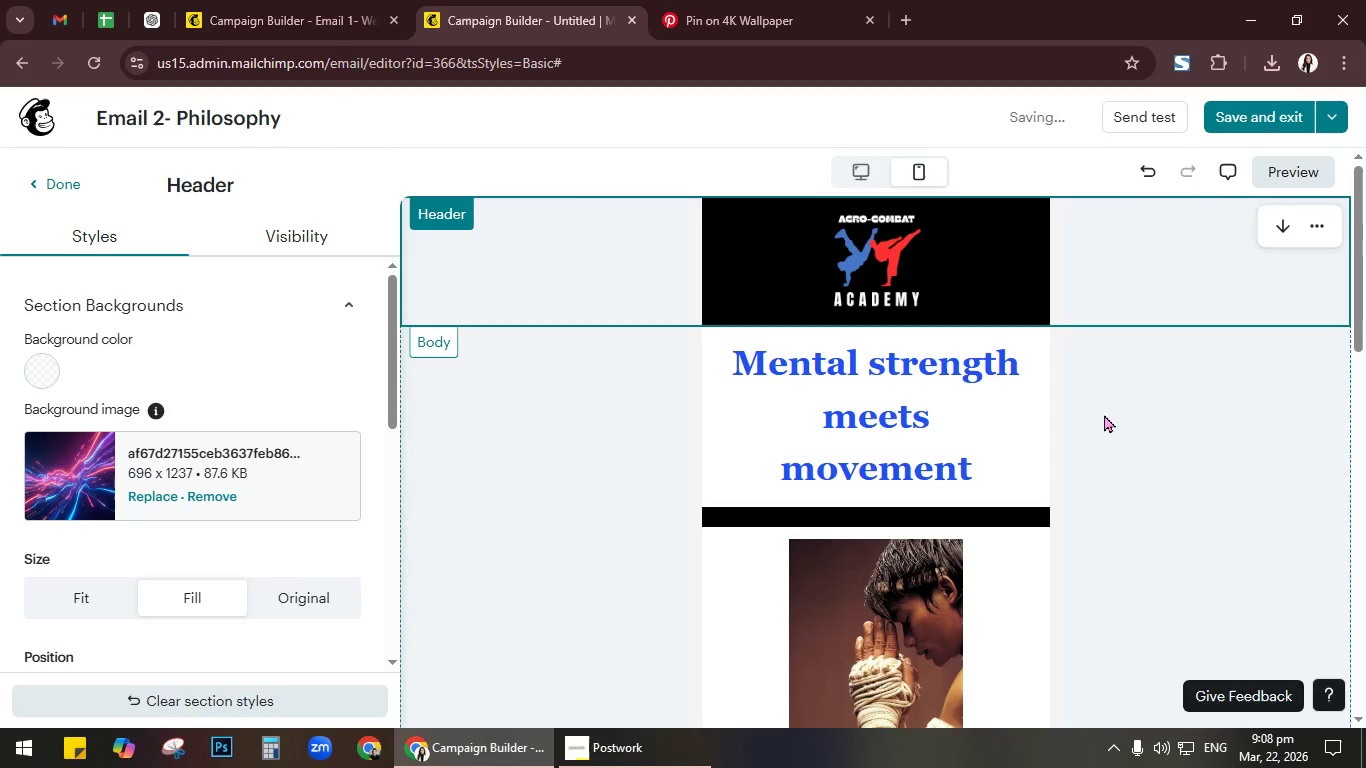 
wait(6.23)
 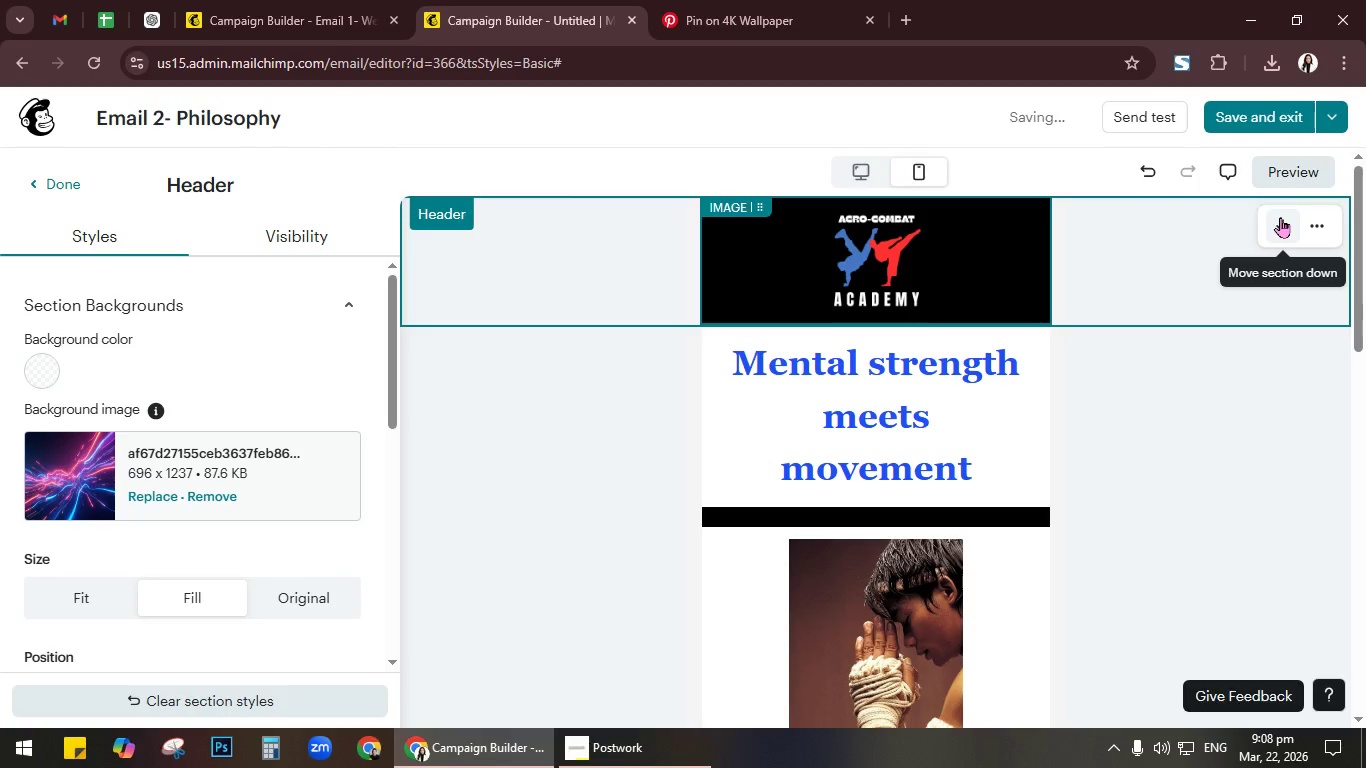 
left_click([857, 167])
 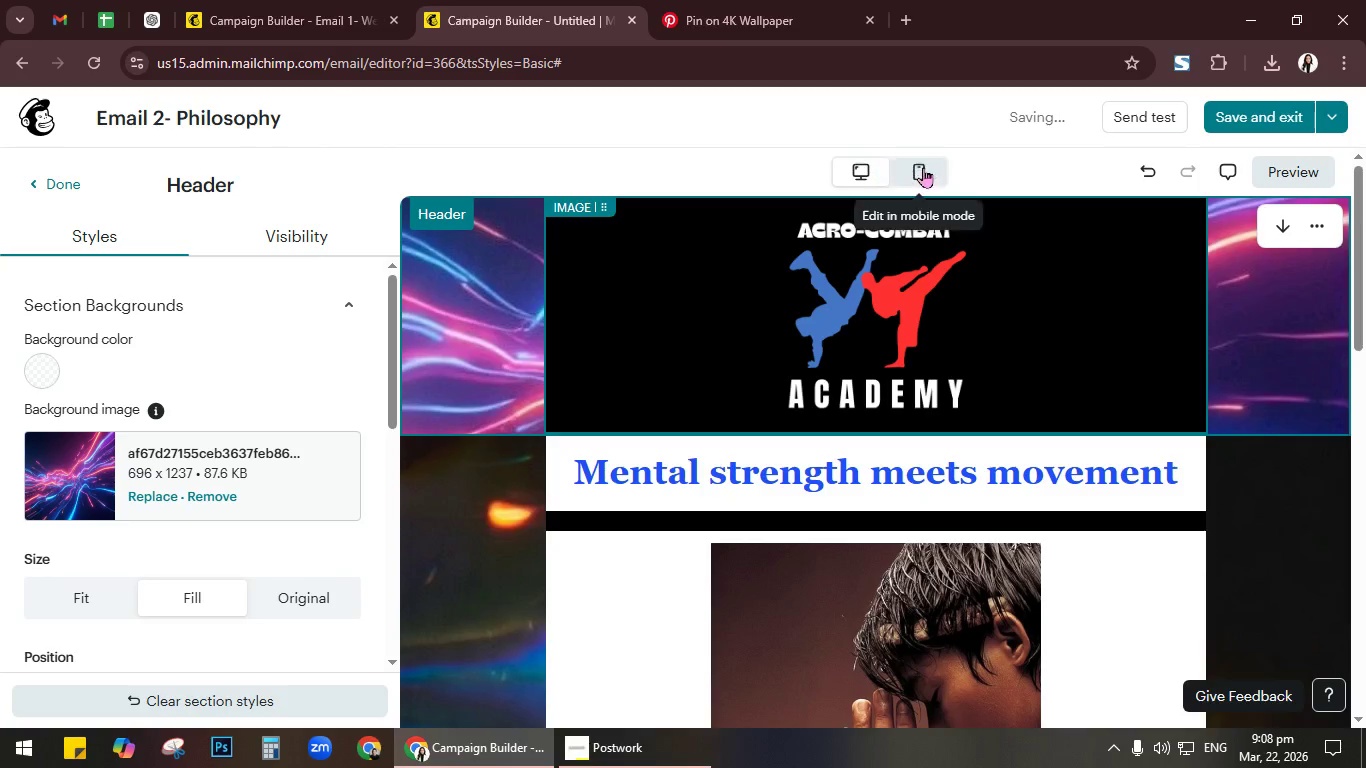 
left_click([931, 167])
 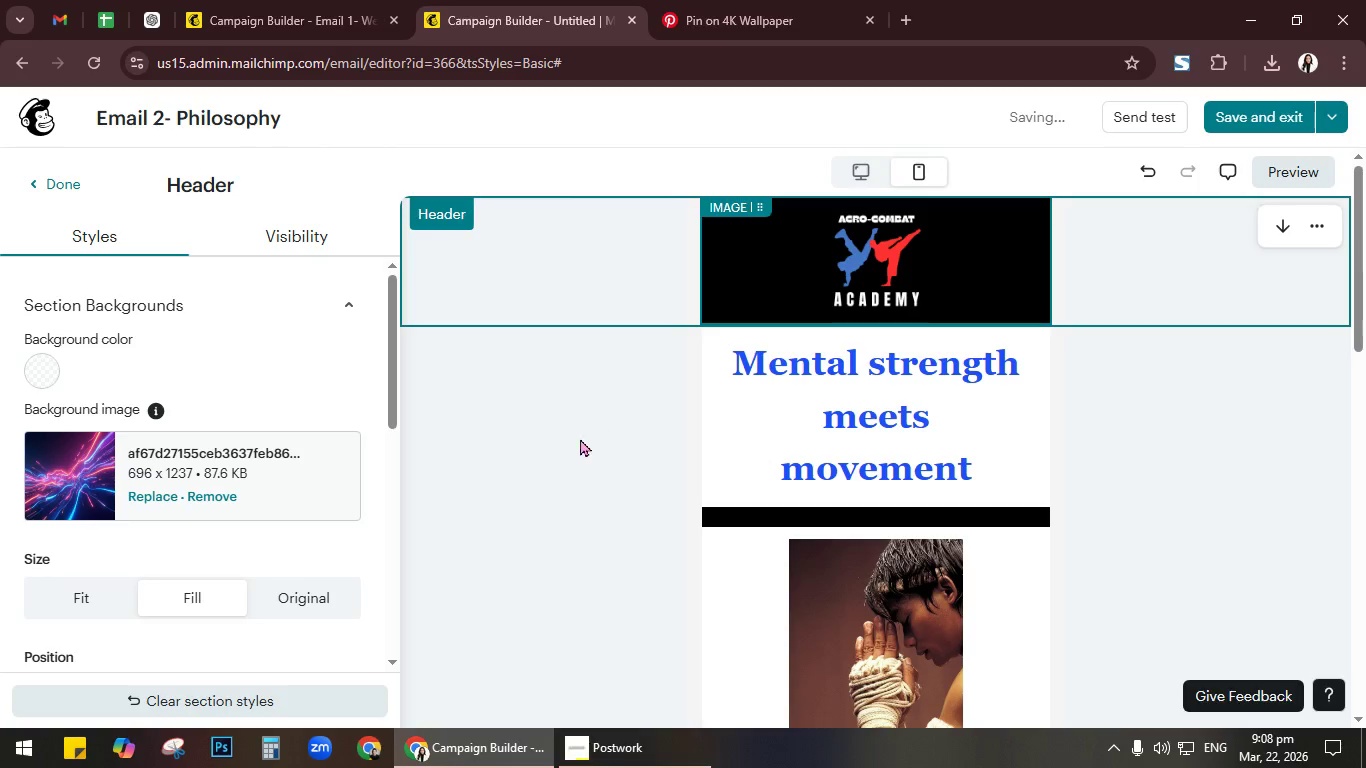 
left_click([569, 444])
 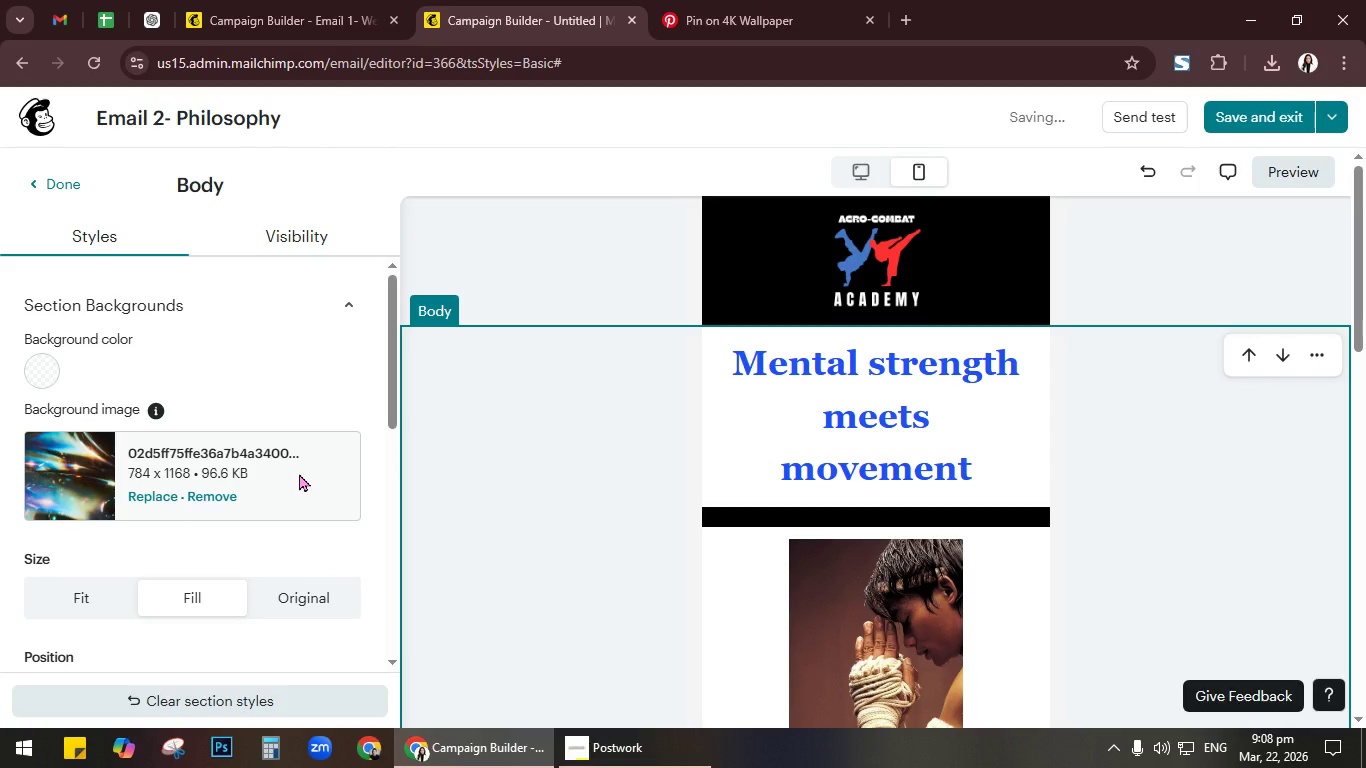 
wait(9.14)
 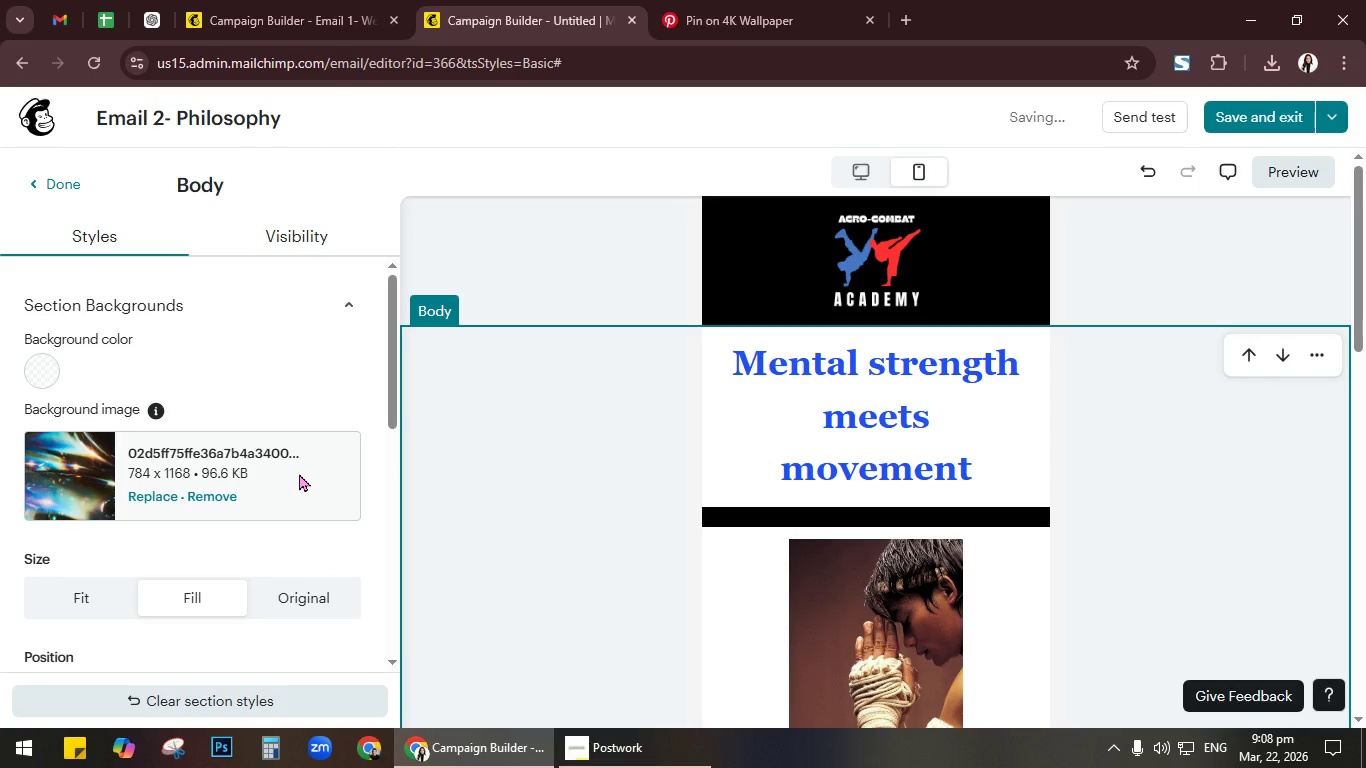 
scroll: coordinate [529, 417], scroll_direction: down, amount: 3.0
 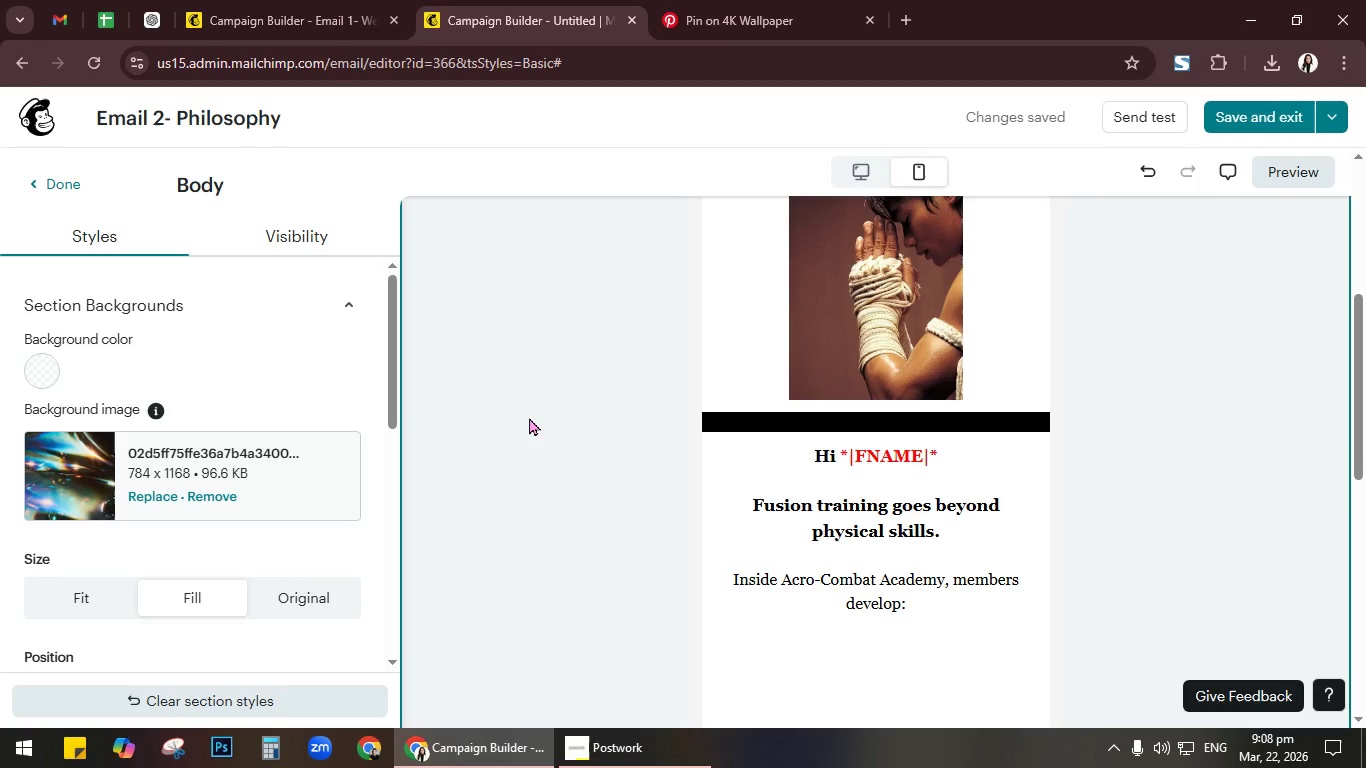 
scroll: coordinate [529, 417], scroll_direction: up, amount: 8.0
 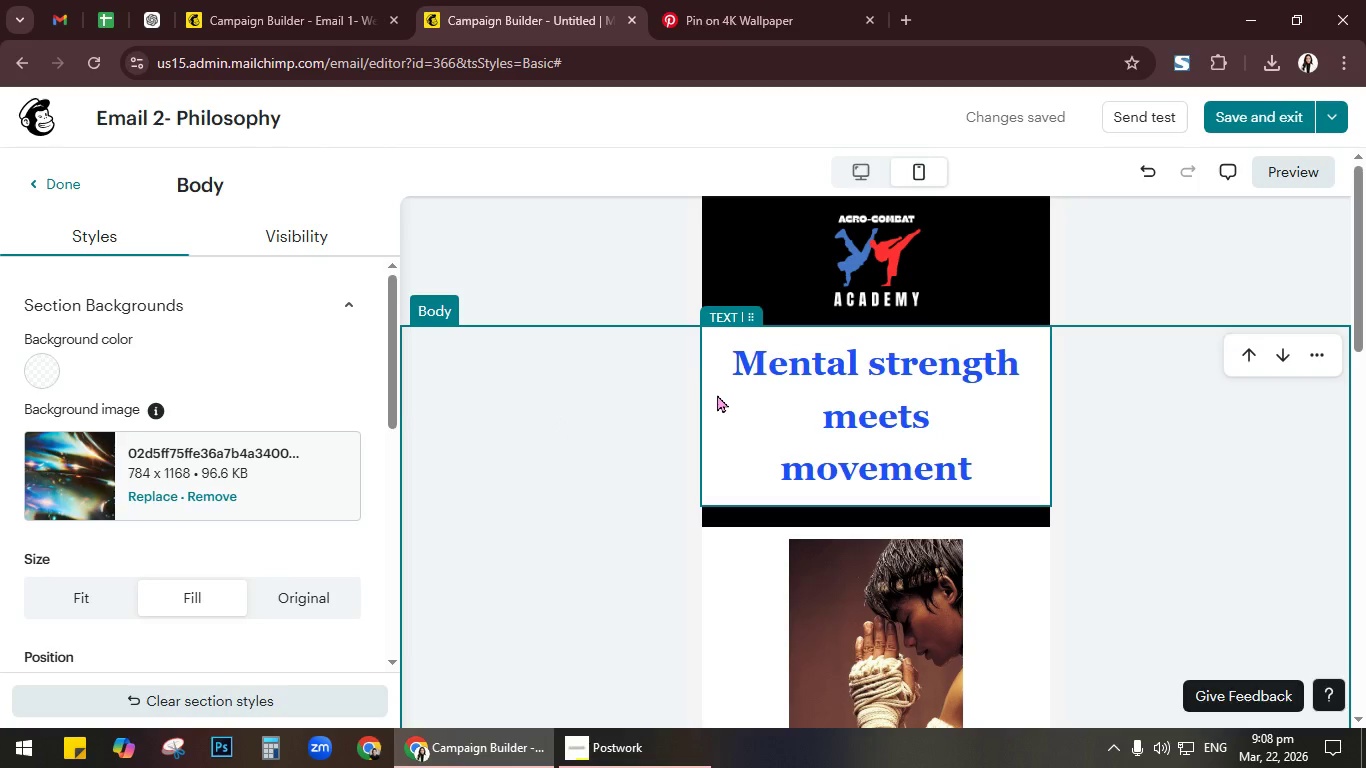 
left_click([717, 394])
 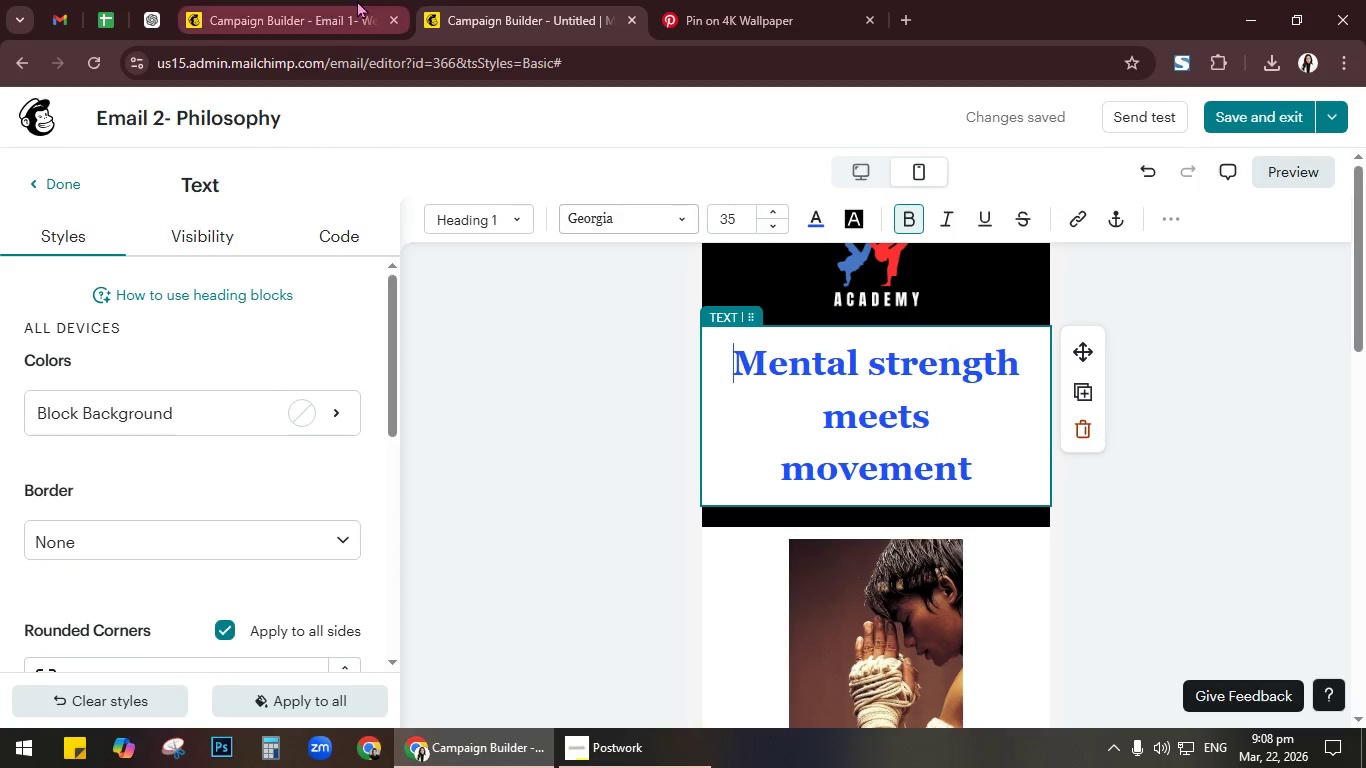 
left_click([873, 165])
 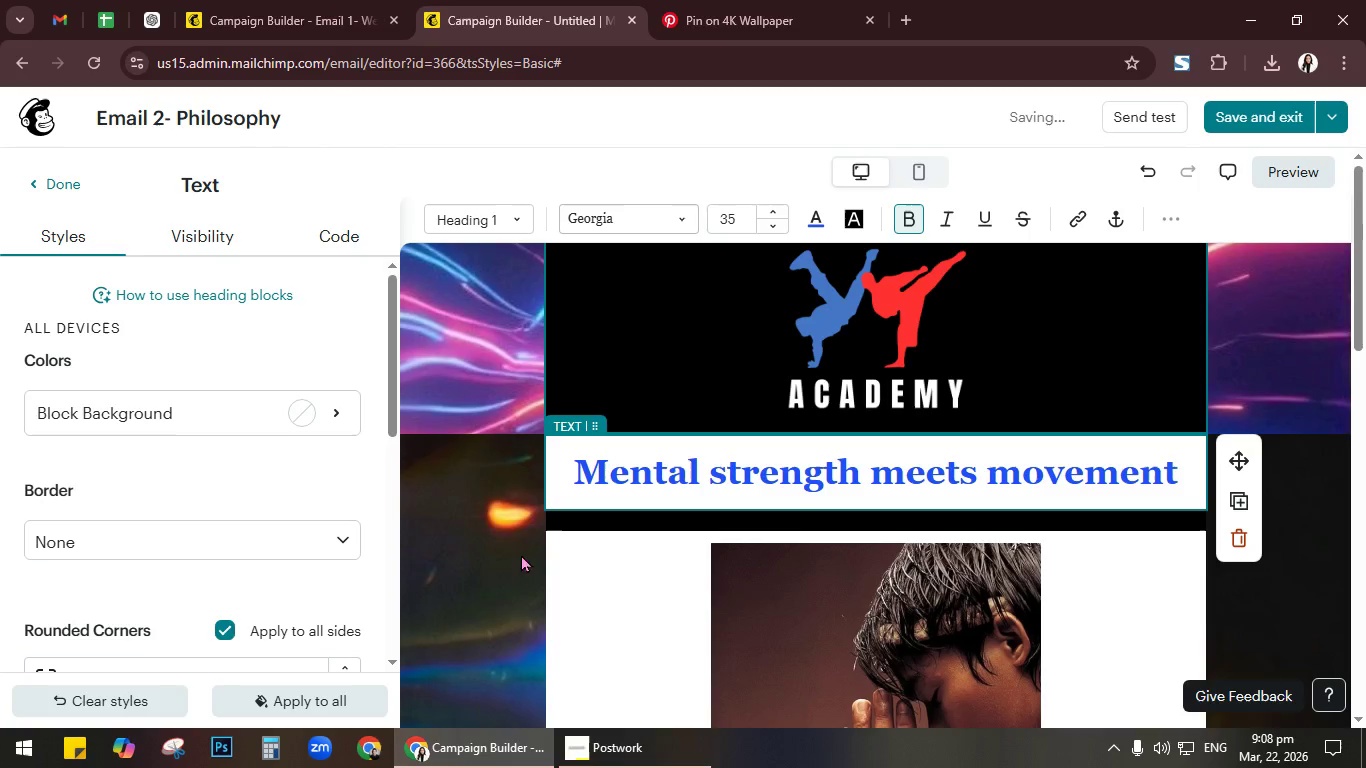 
scroll: coordinate [486, 591], scroll_direction: down, amount: 8.0
 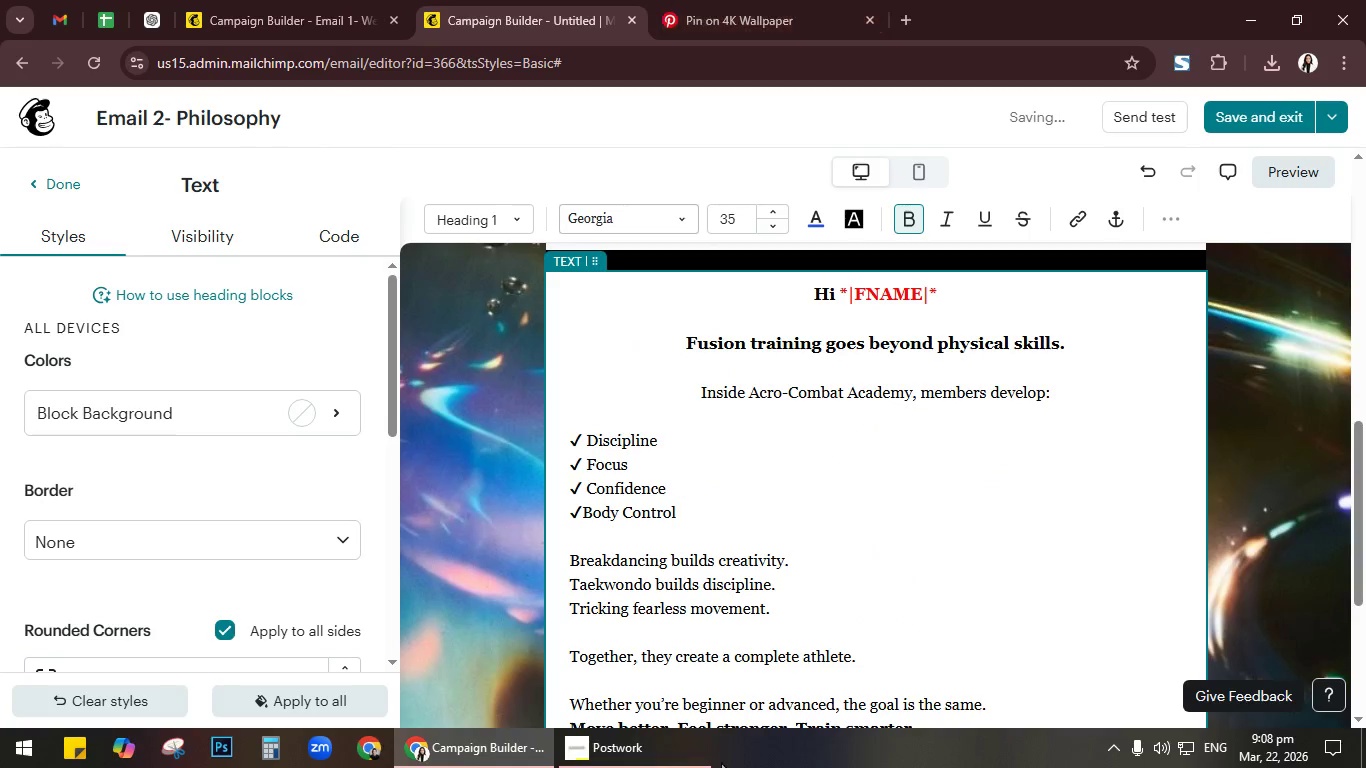 
left_click([626, 735])